 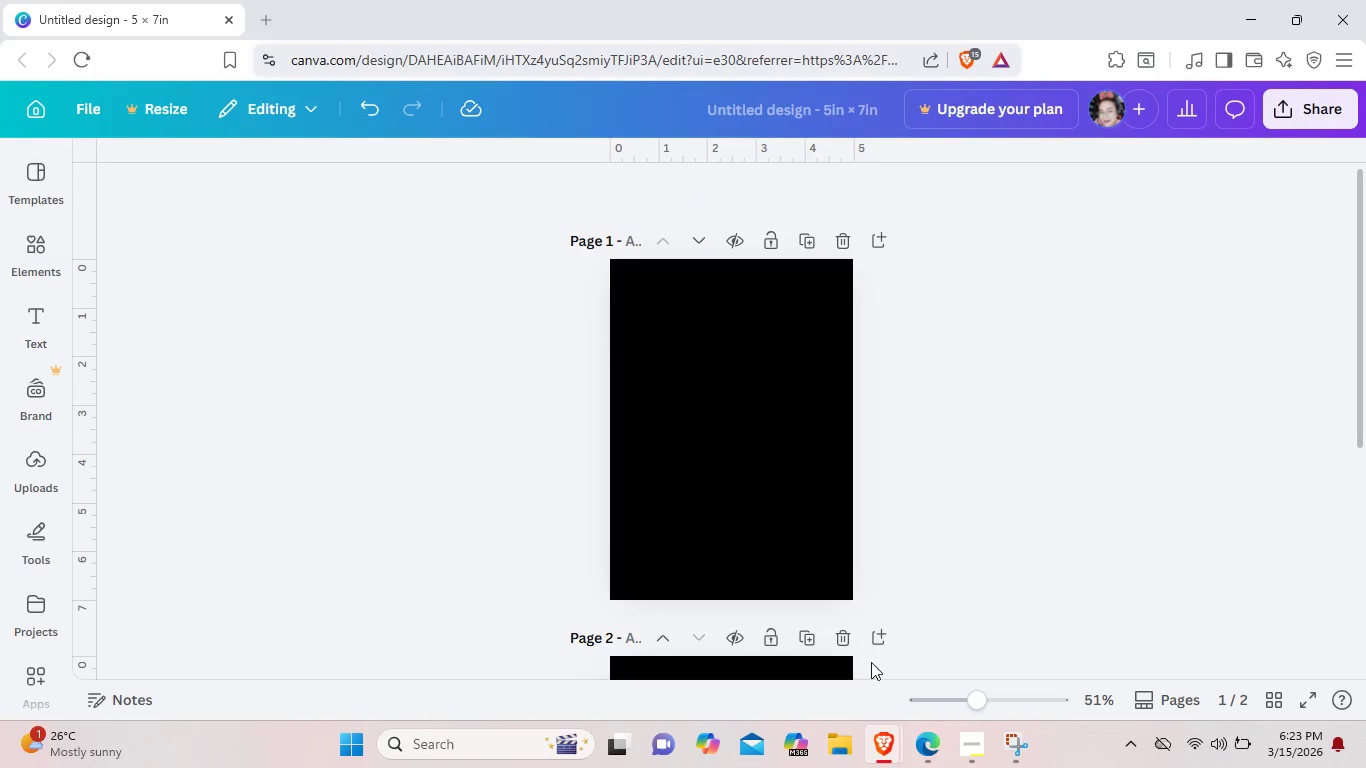 
left_click([27, 316])
 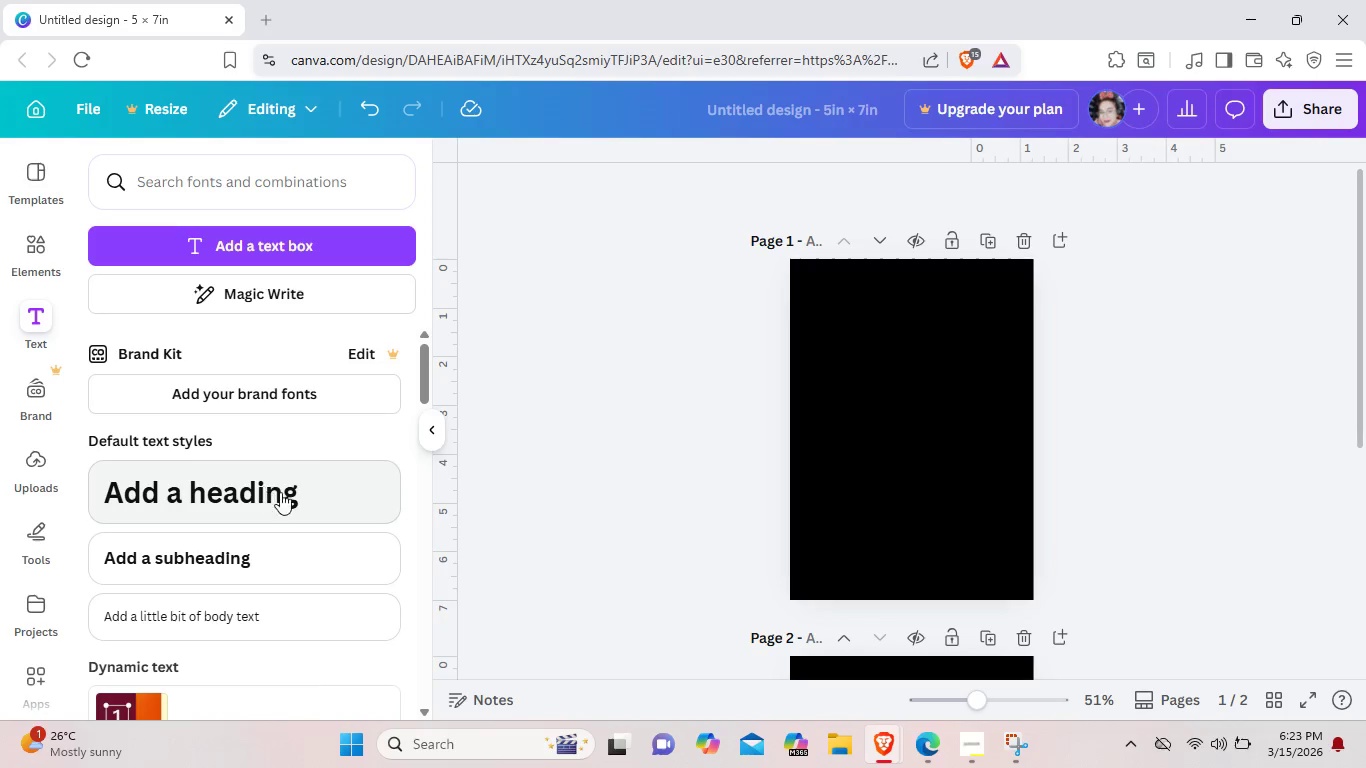 
left_click([281, 493])
 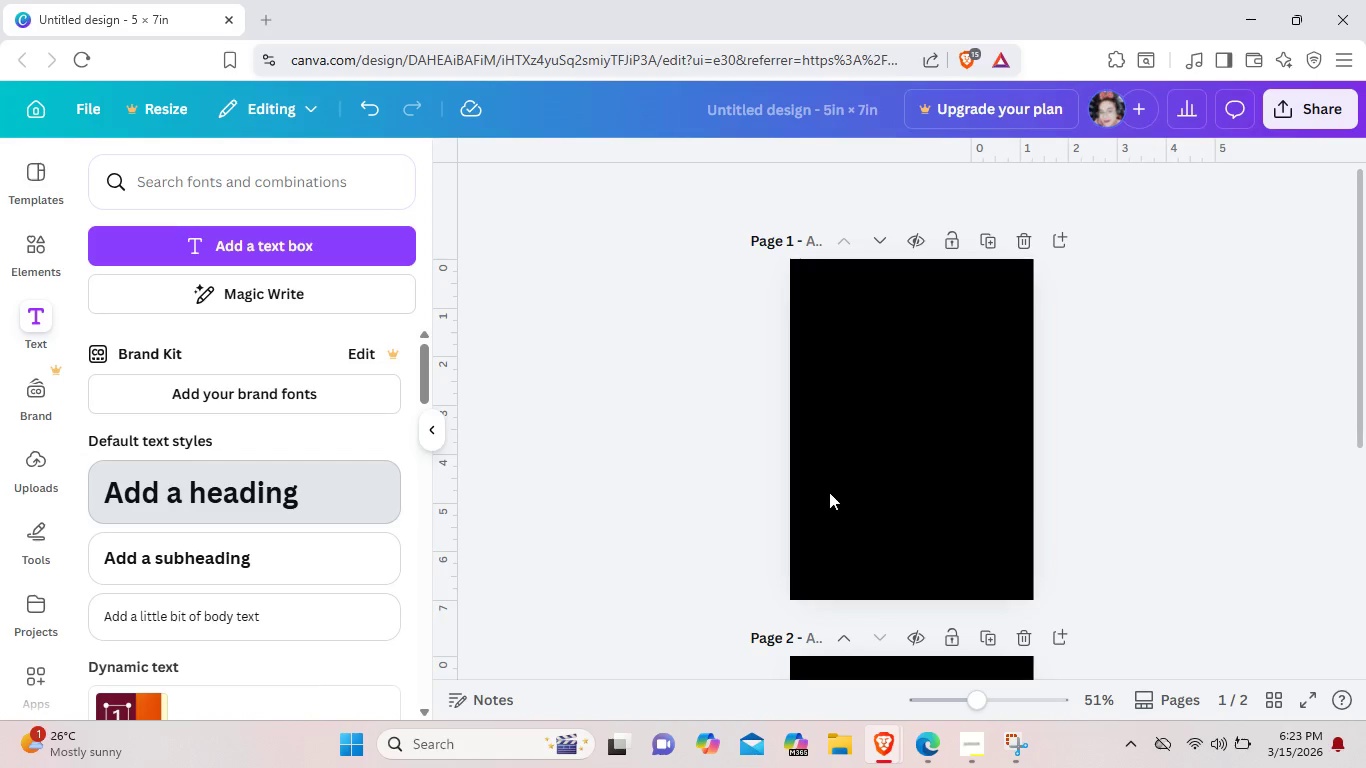 
mouse_move([1066, 505])
 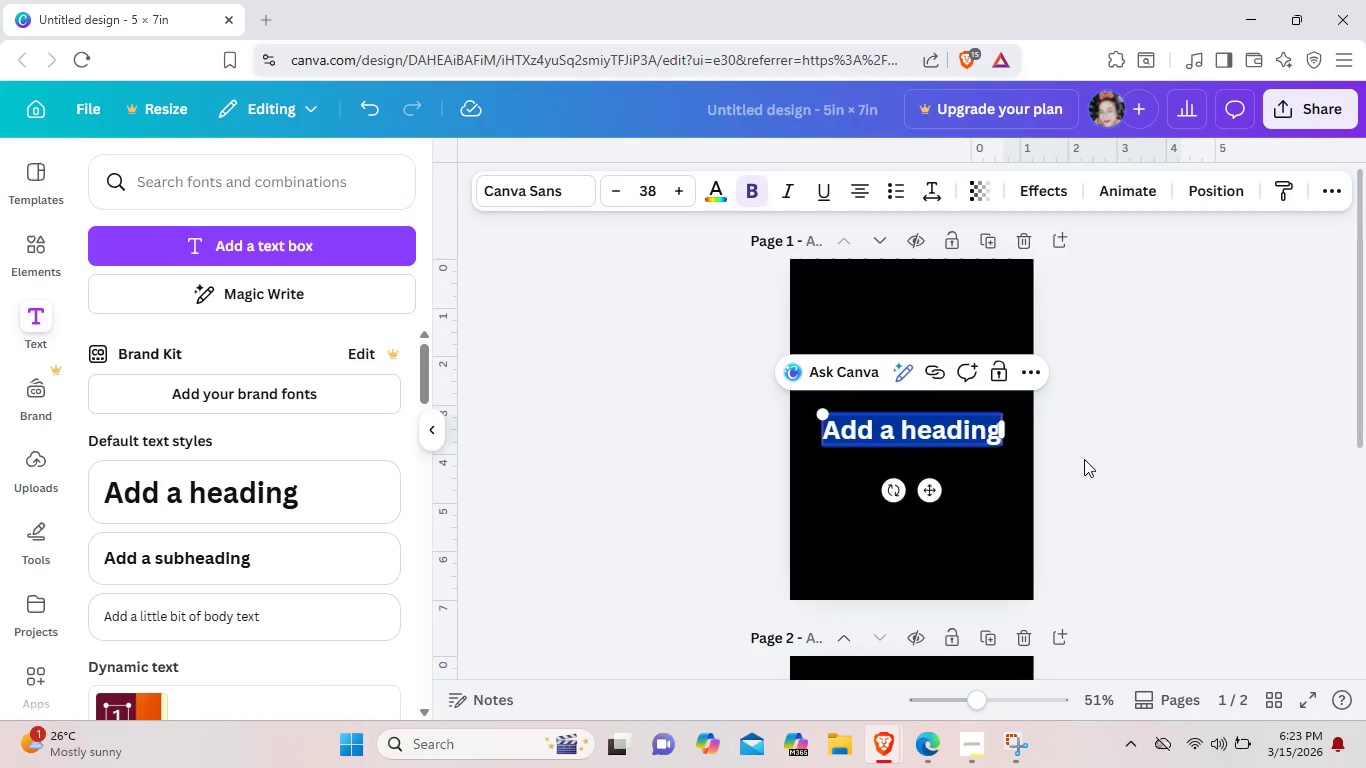 
key(Backspace)
type(MID)
key(Backspace)
key(Backspace)
key(Backspace)
type(mid)
 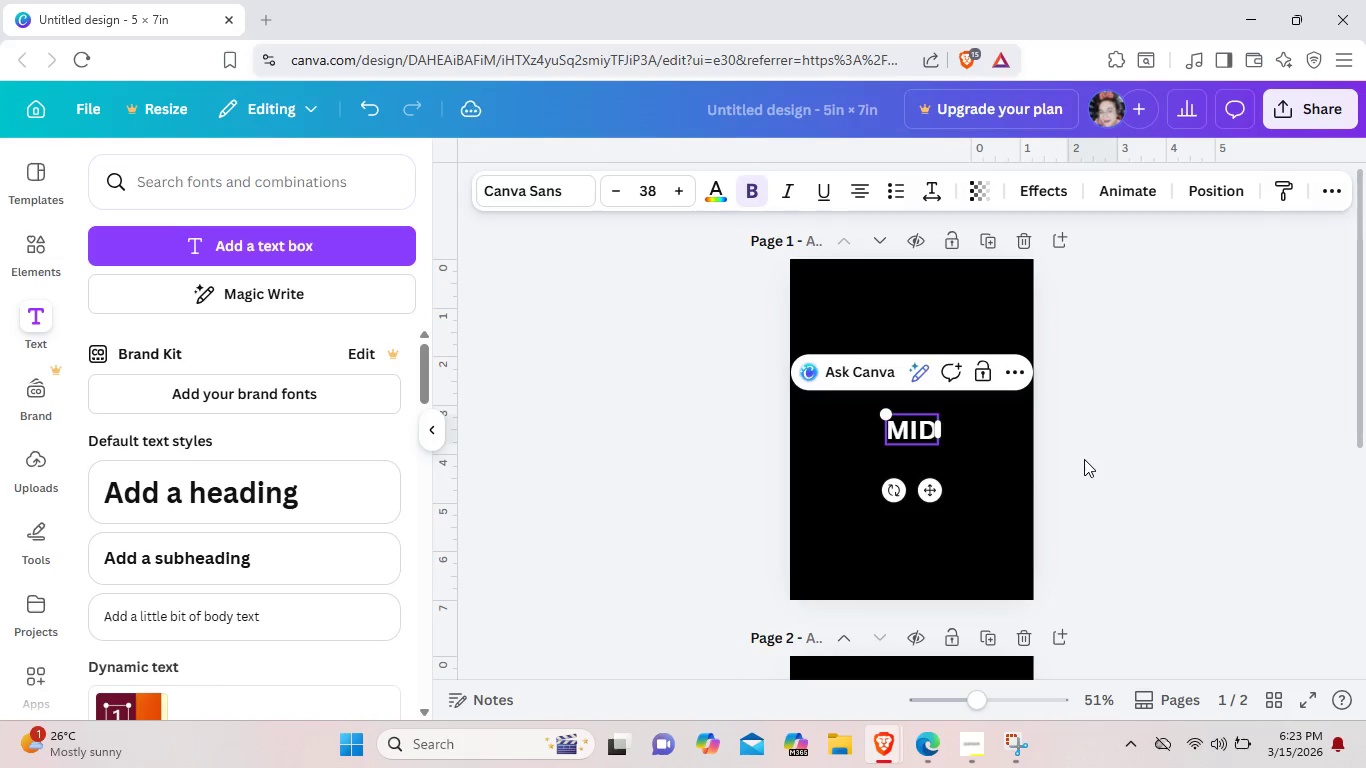 
type(night crucn)
key(Backspace)
type(c)
key(Backspace)
type(hn)
key(Backspace)
key(Backspace)
key(Backspace)
type(n)
 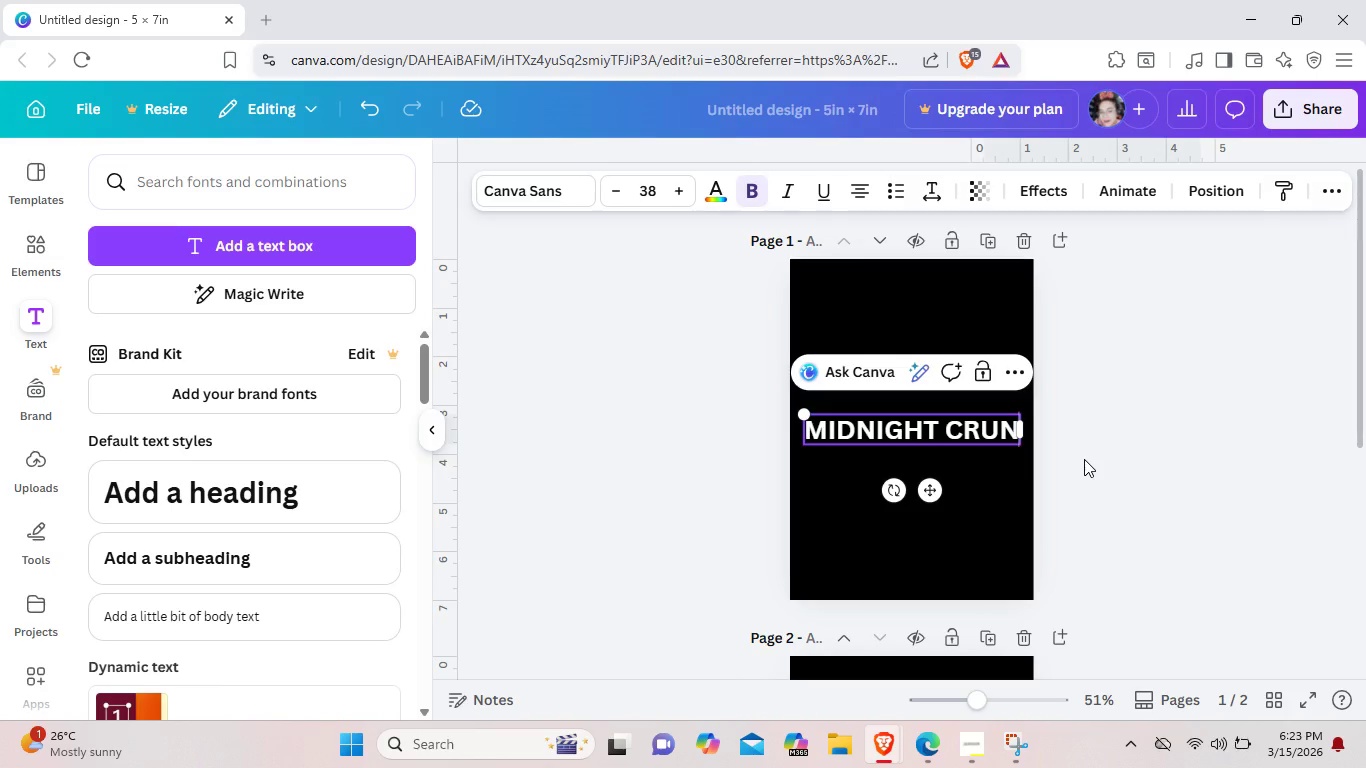 
wait(16.05)
 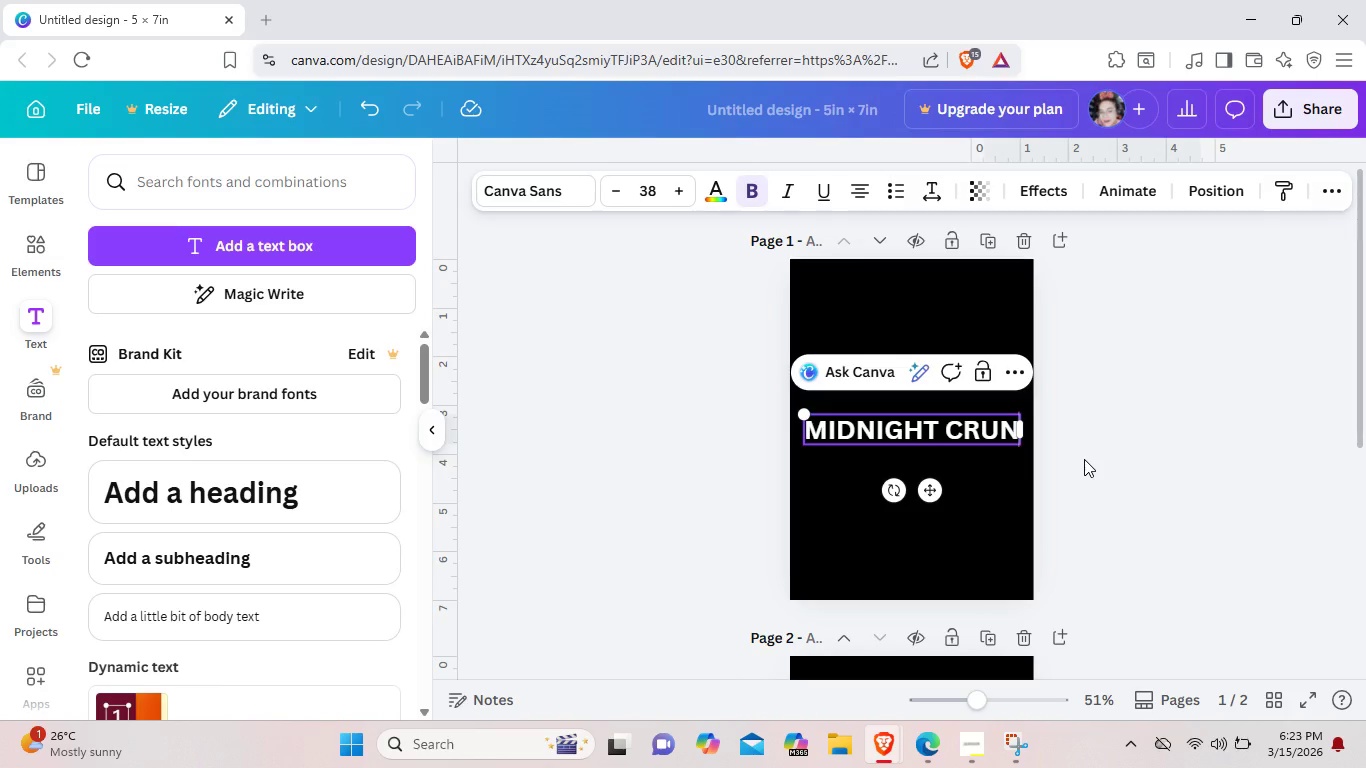 
type(ch)
 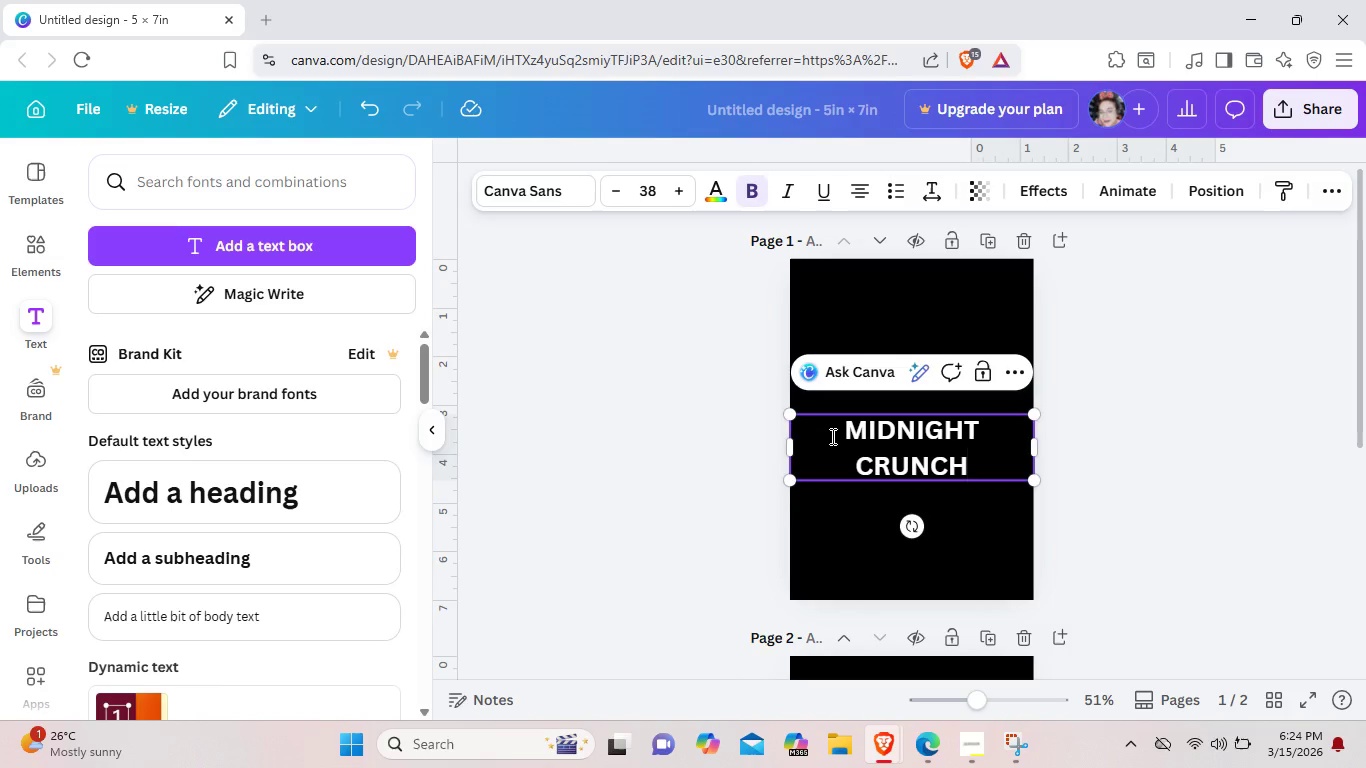 
left_click_drag(start_coordinate=[835, 432], to_coordinate=[986, 471])
 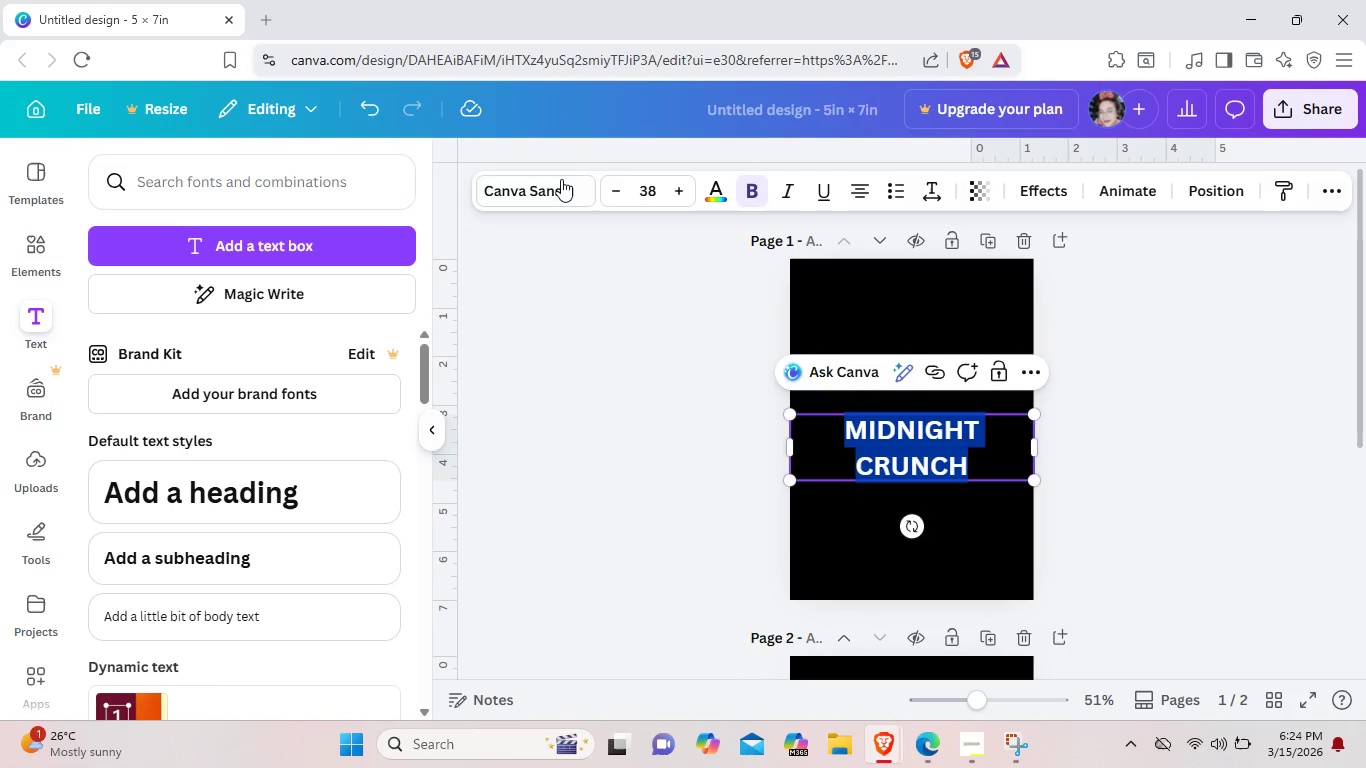 
left_click([561, 179])
 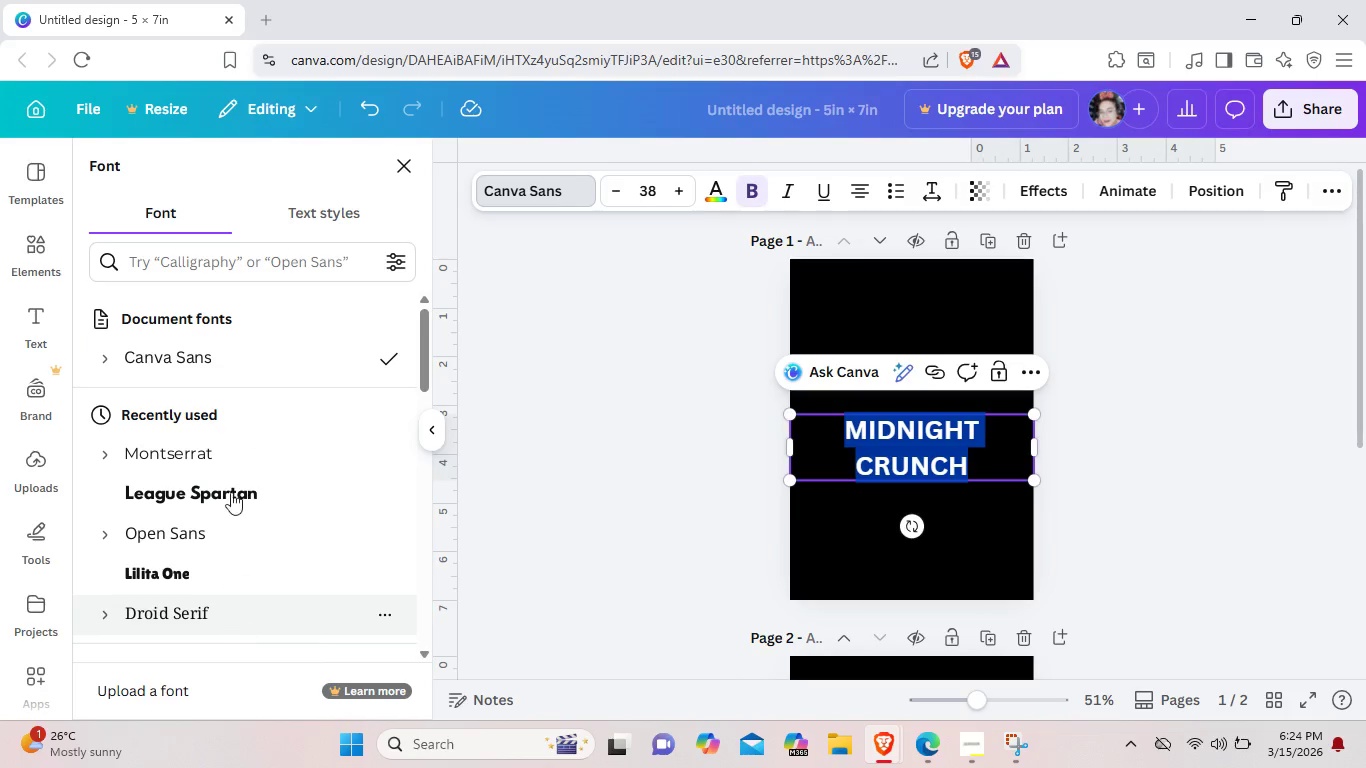 
left_click([236, 440])
 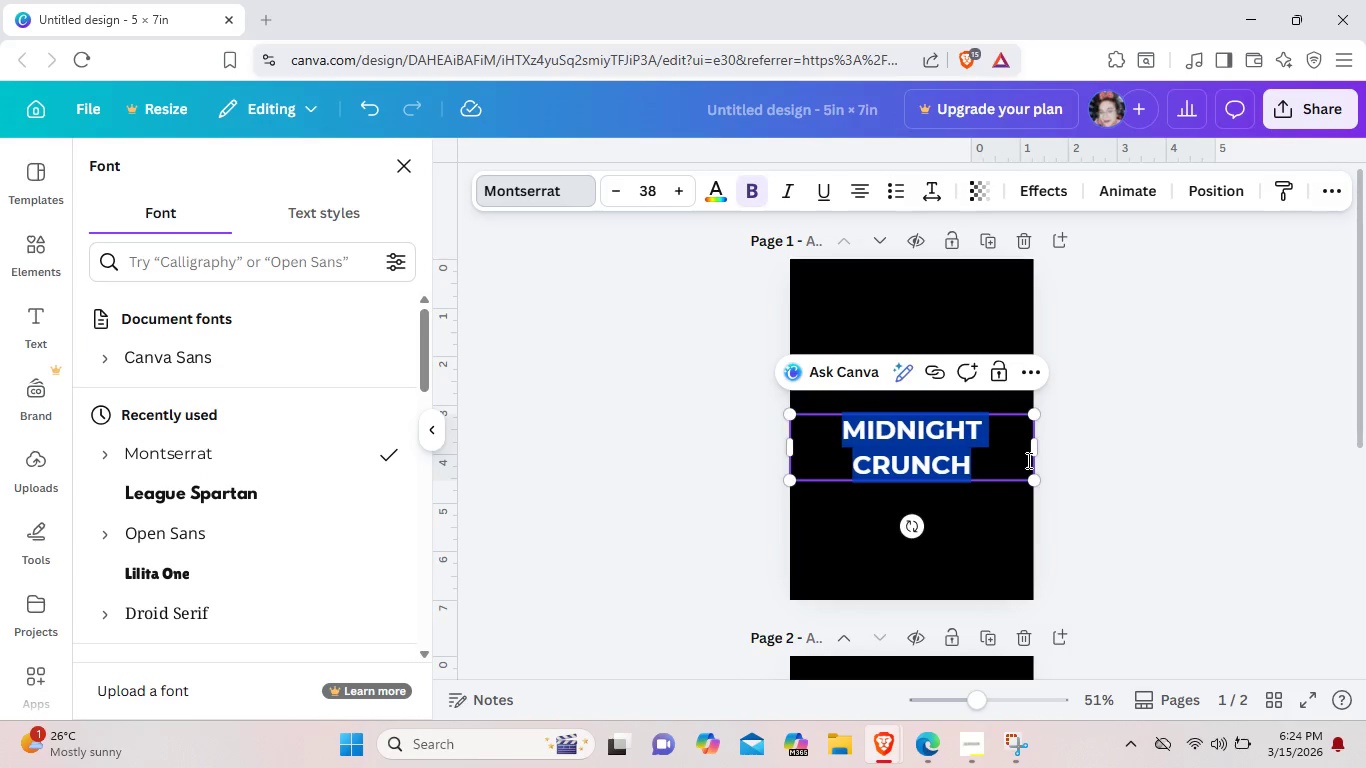 
wait(7.05)
 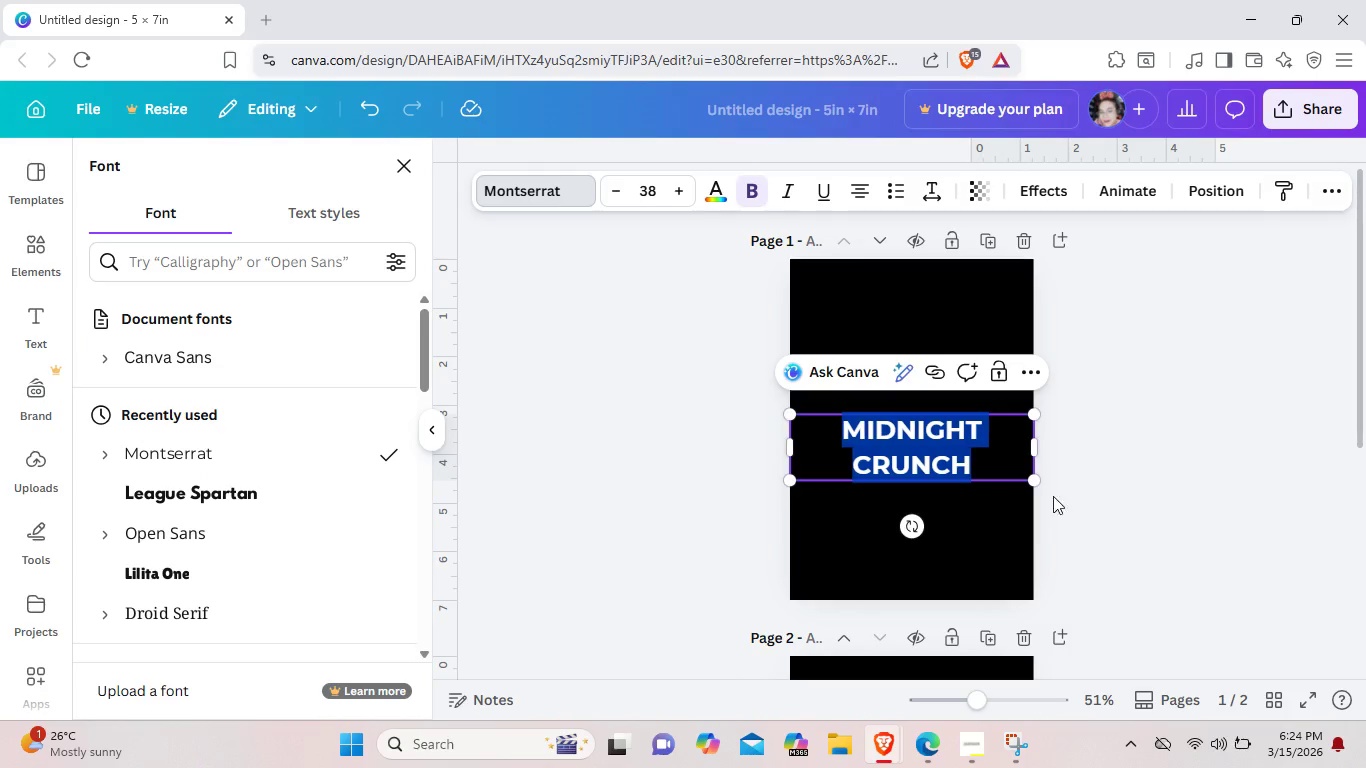 
left_click([972, 740])